 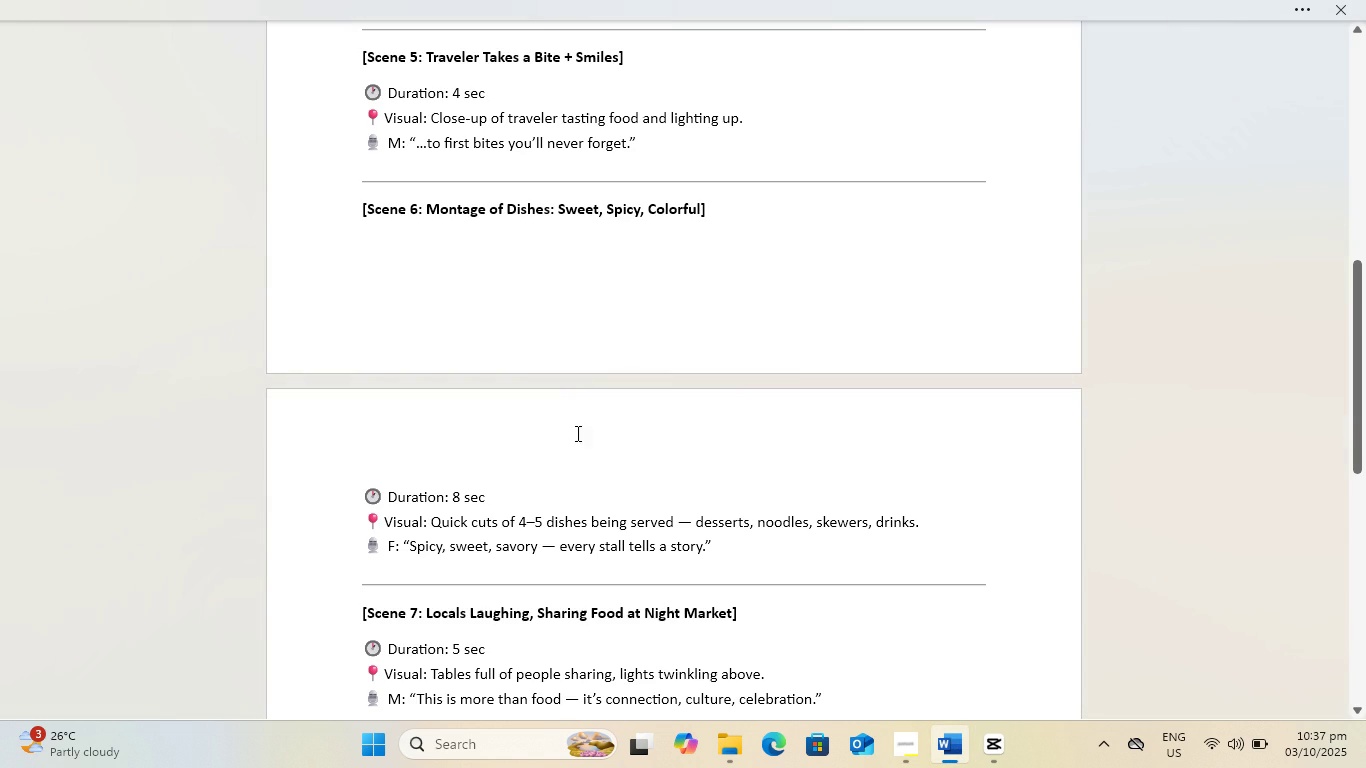 
scroll: coordinate [604, 466], scroll_direction: down, amount: 7.0
 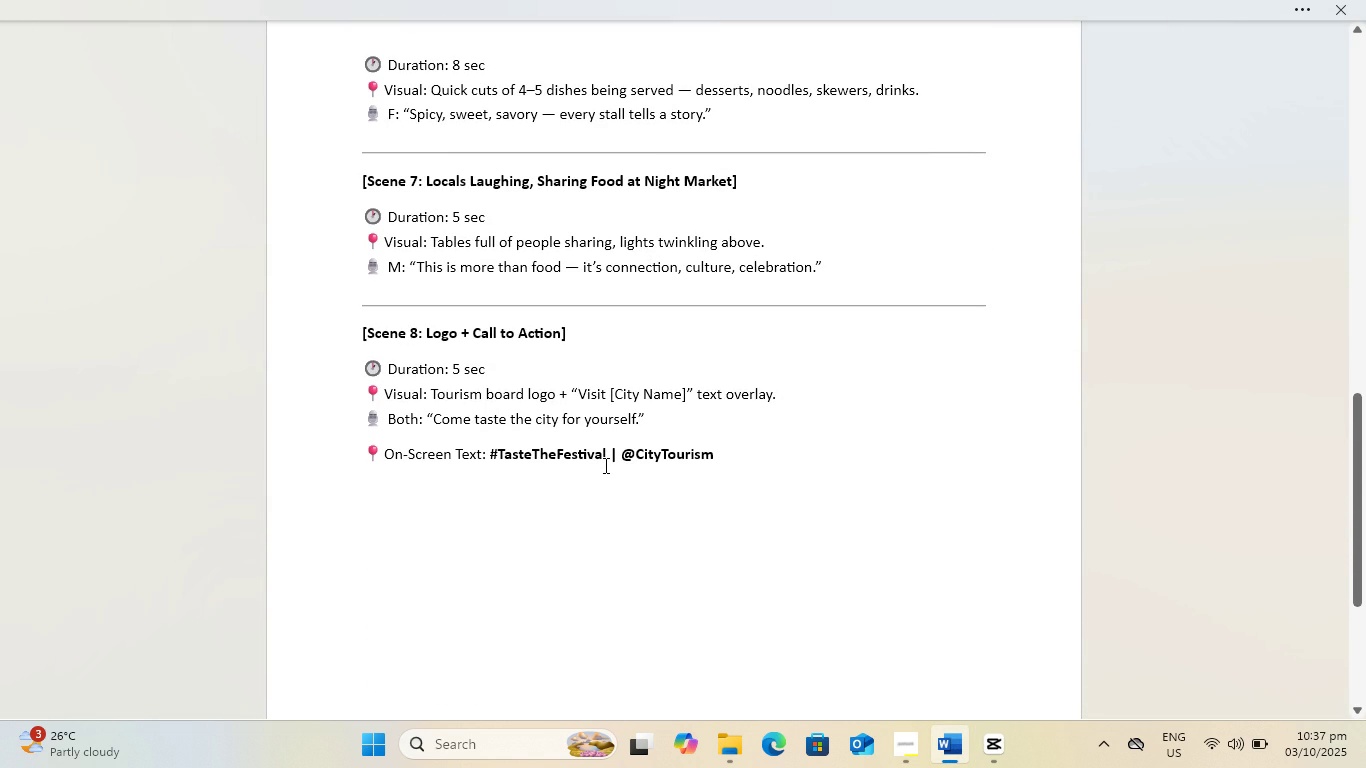 
key(Alt+AltLeft)
 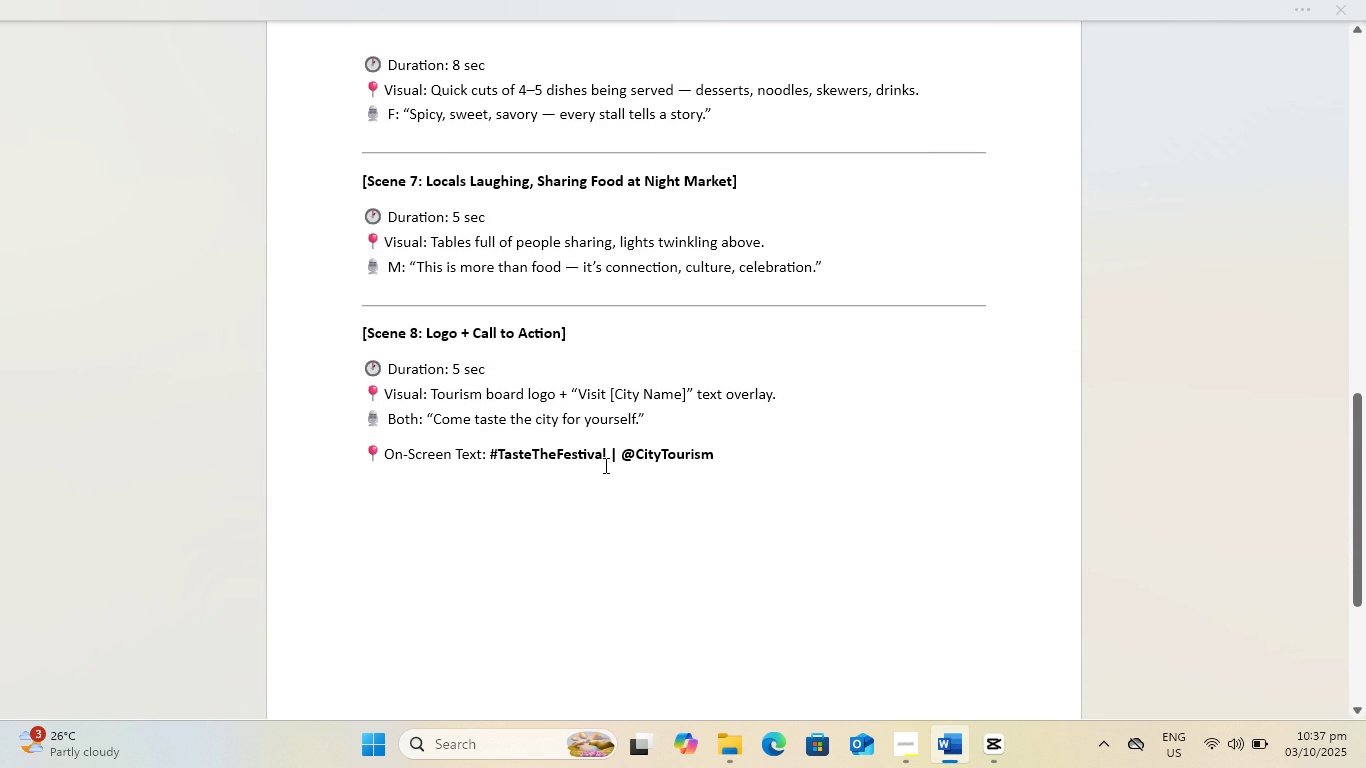 
key(Alt+Tab)
 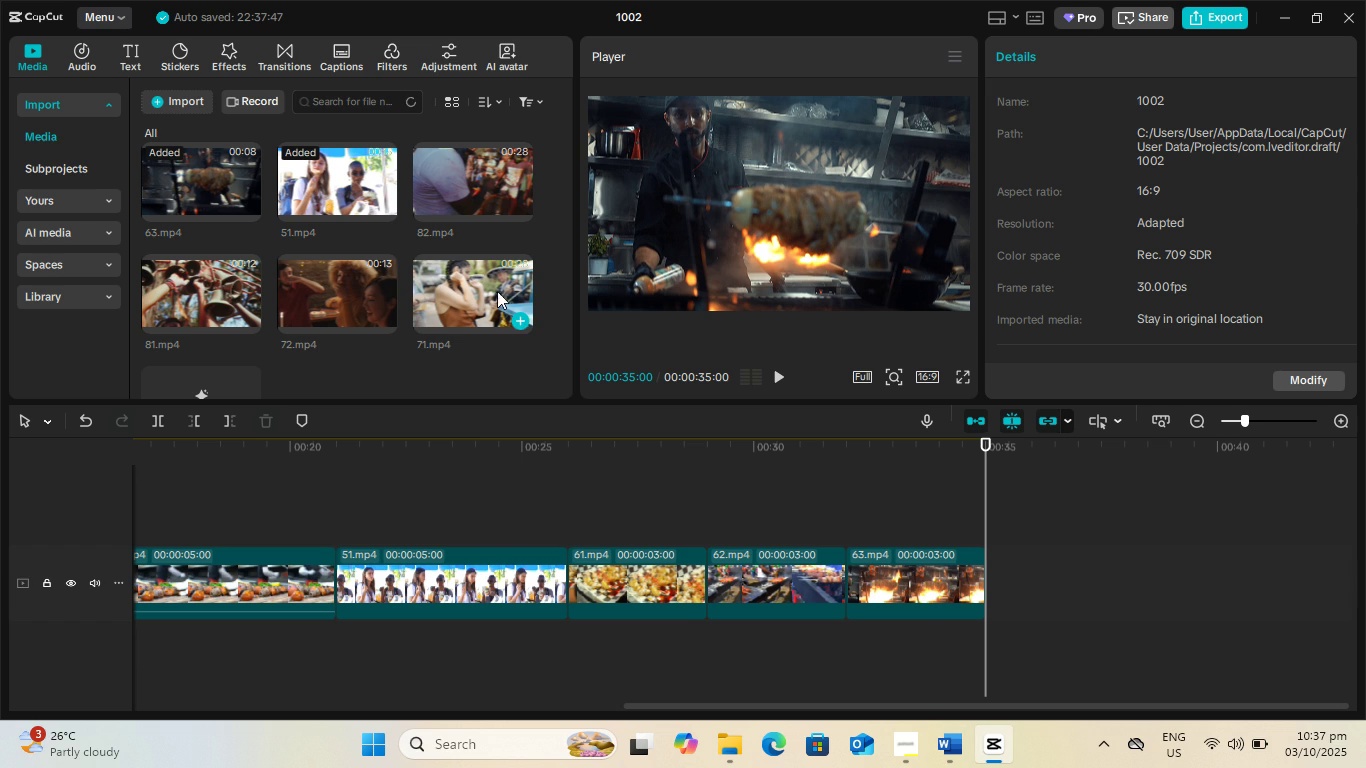 
left_click([522, 324])